 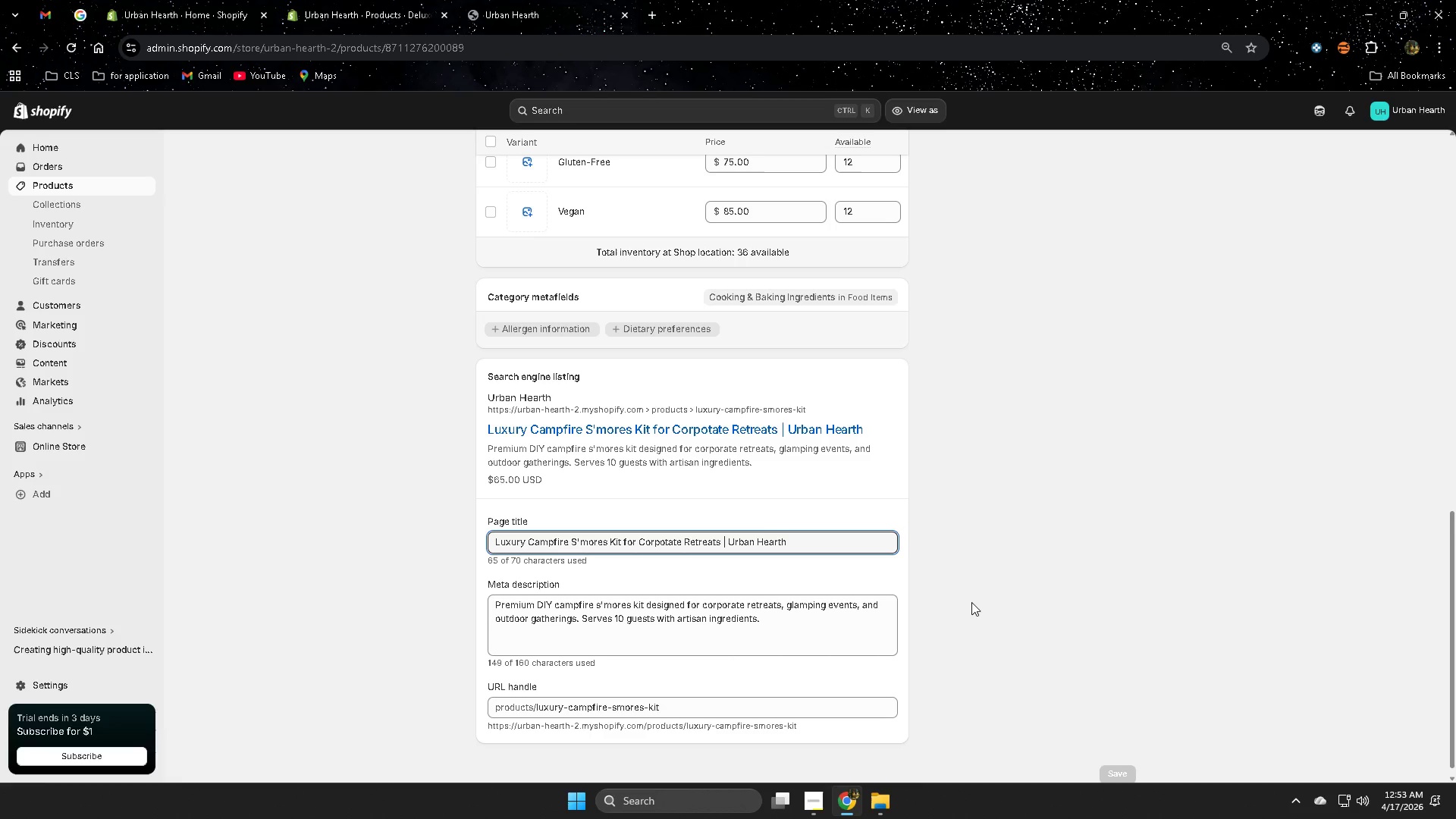 
left_click([63, 187])
 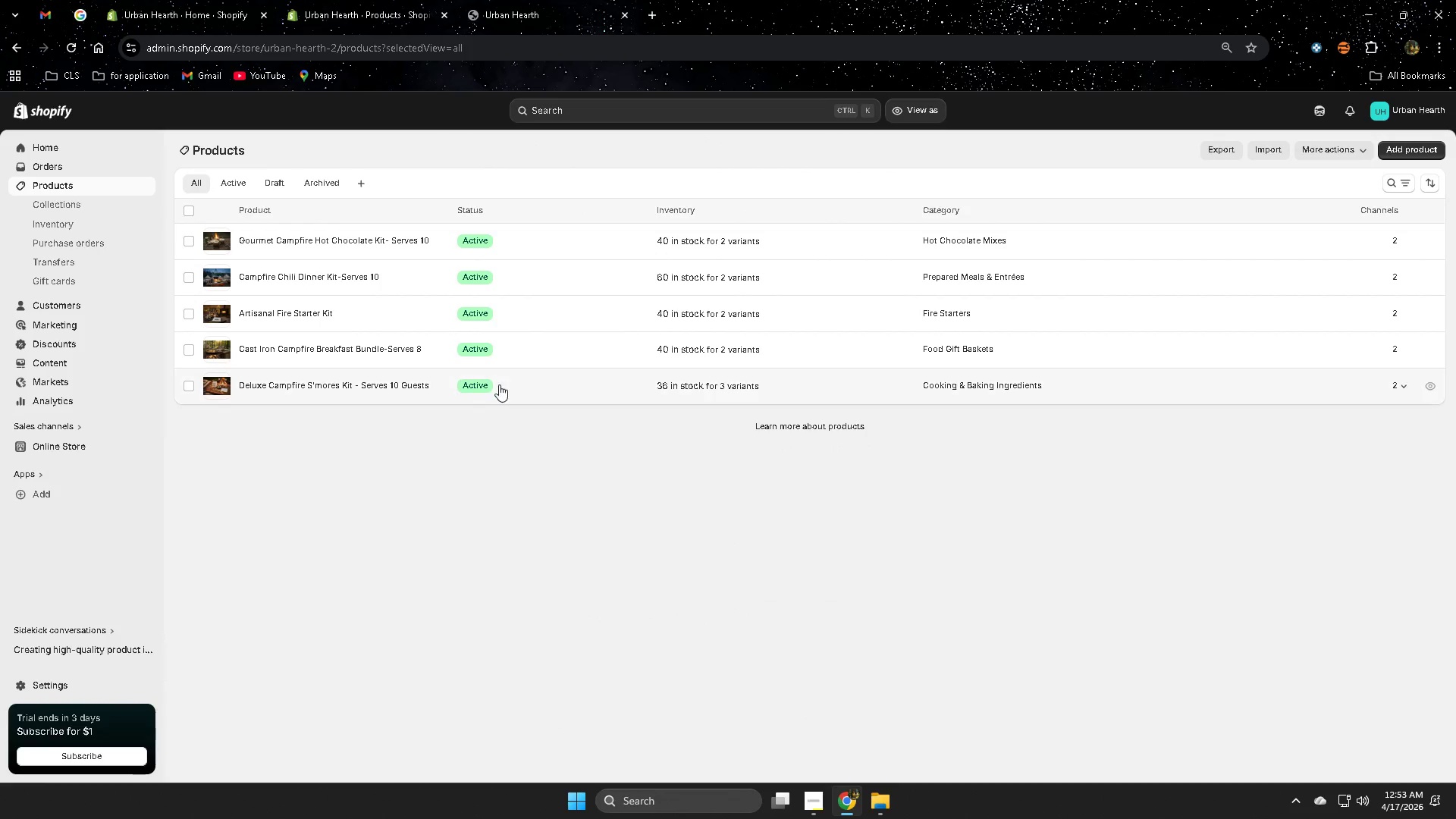 
left_click([540, 397])
 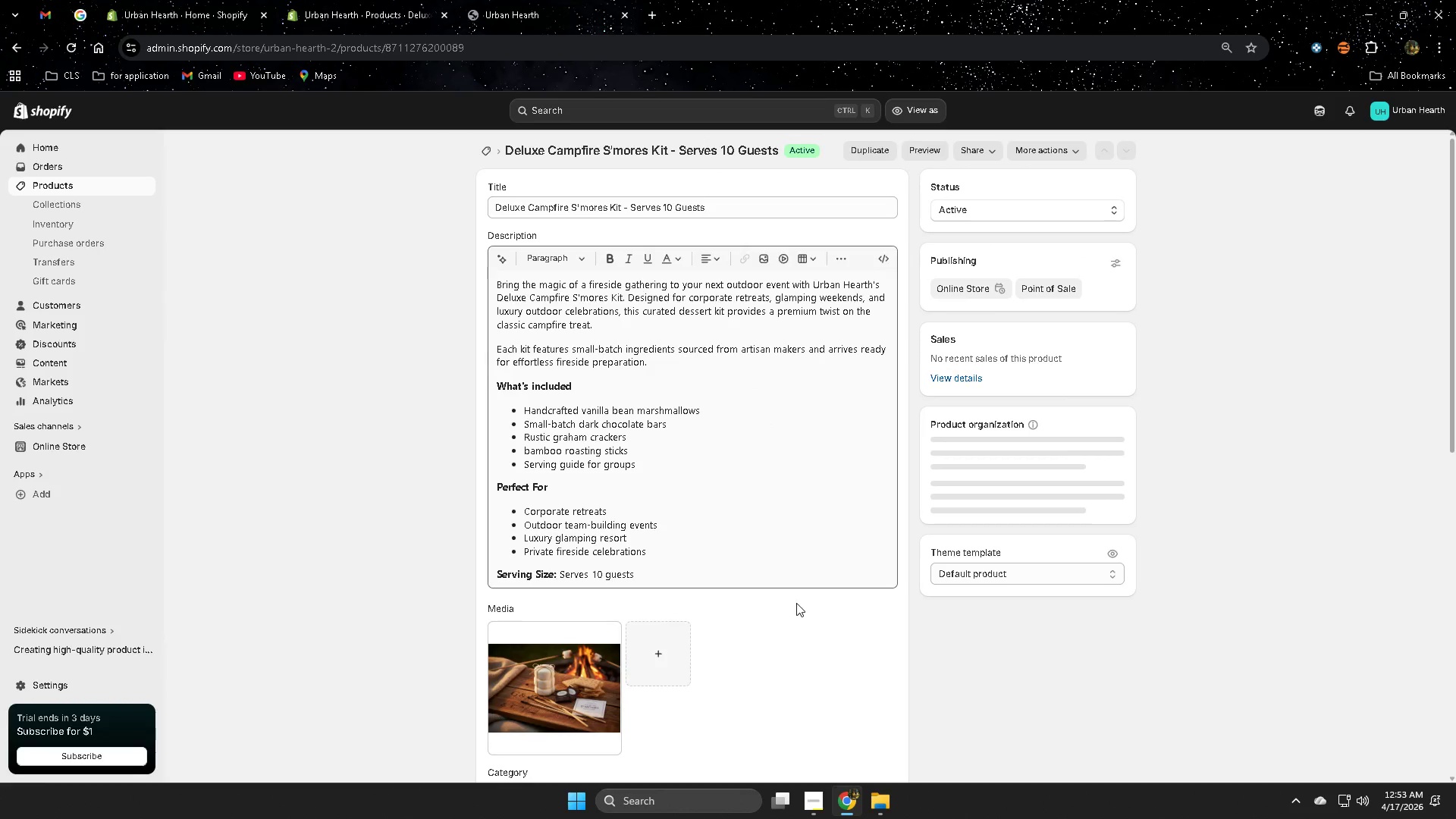 
scroll: coordinate [962, 644], scroll_direction: down, amount: 13.0
 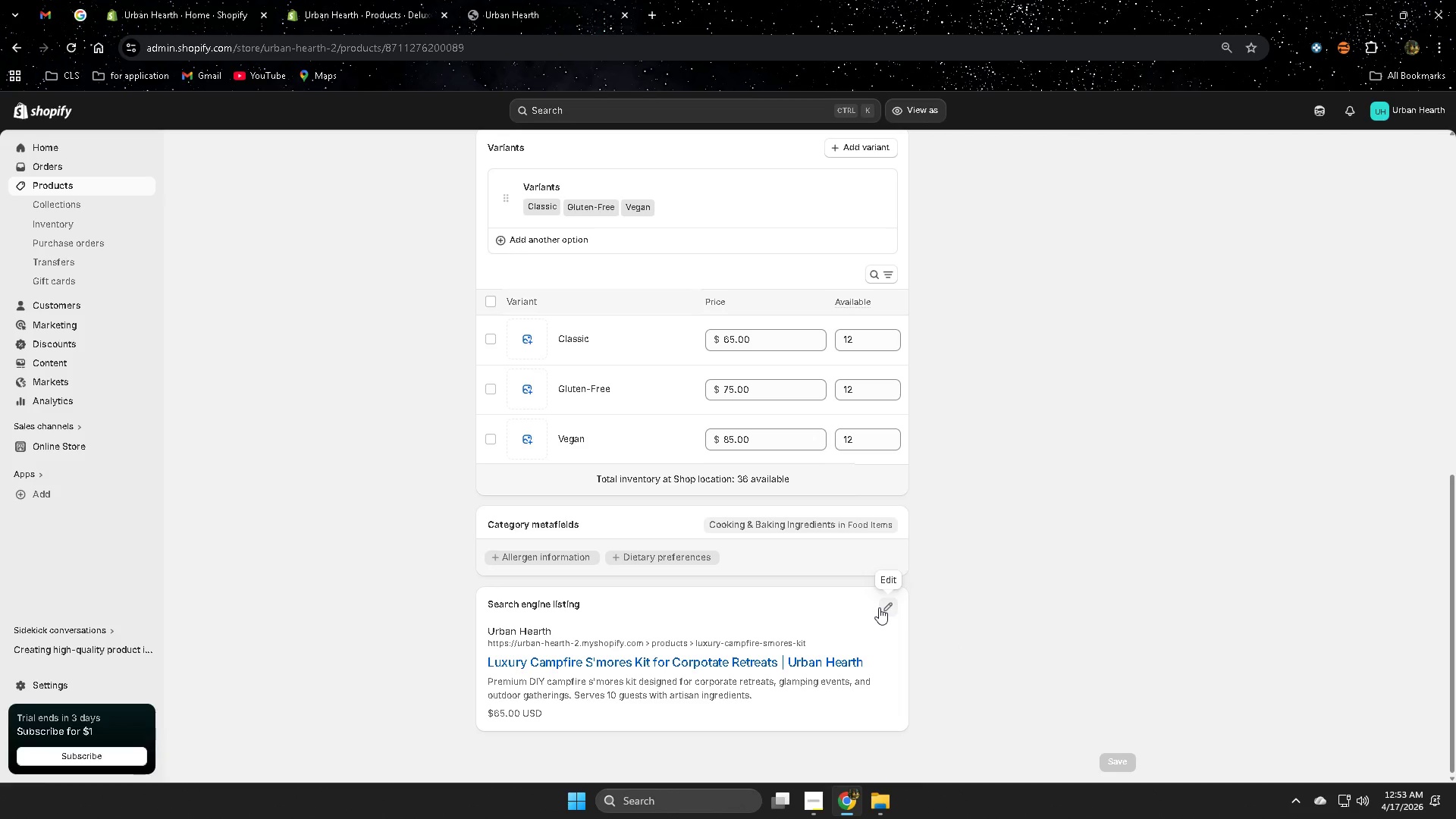 
left_click([886, 607])
 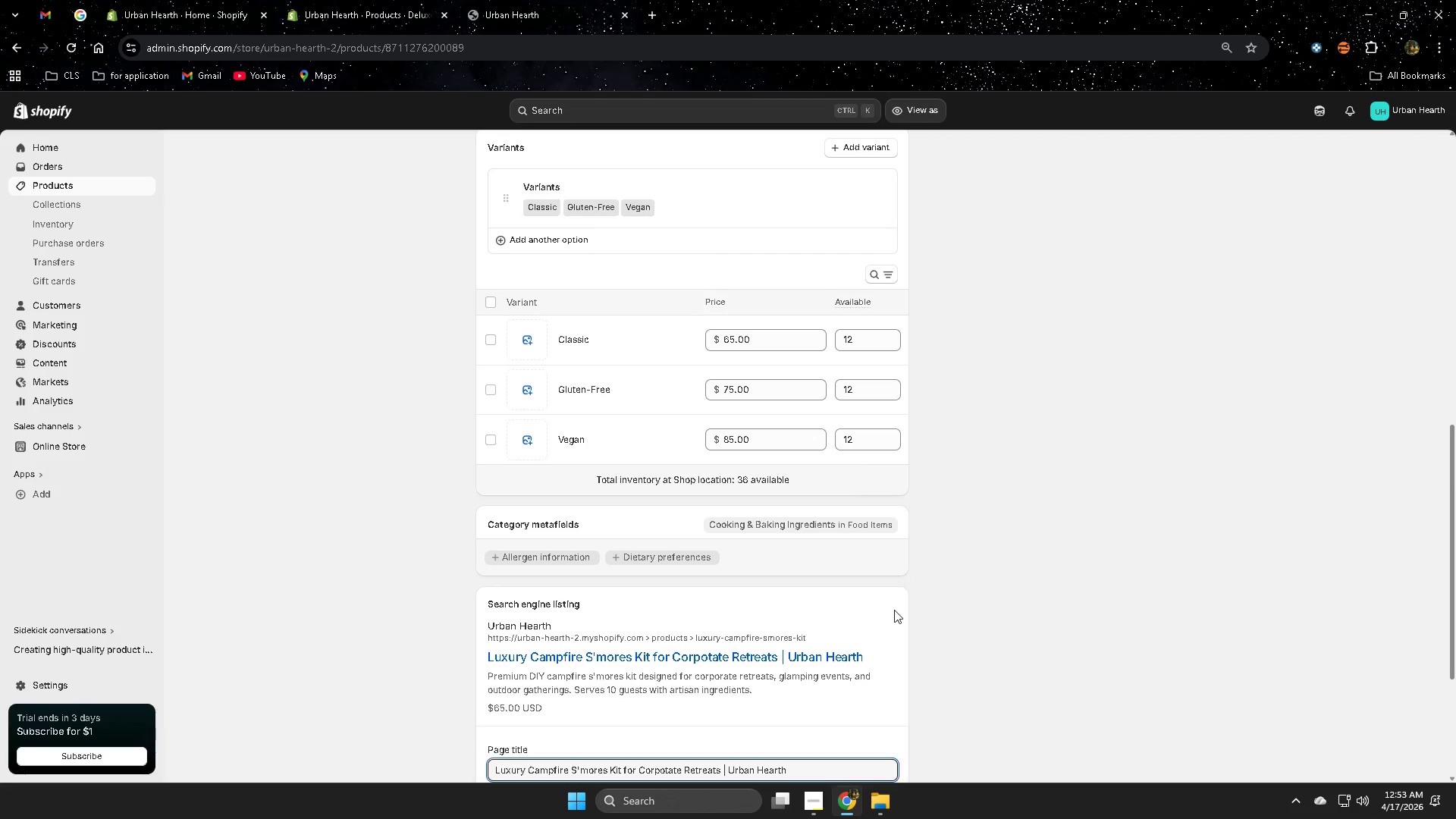 
scroll: coordinate [894, 610], scroll_direction: down, amount: 3.0
 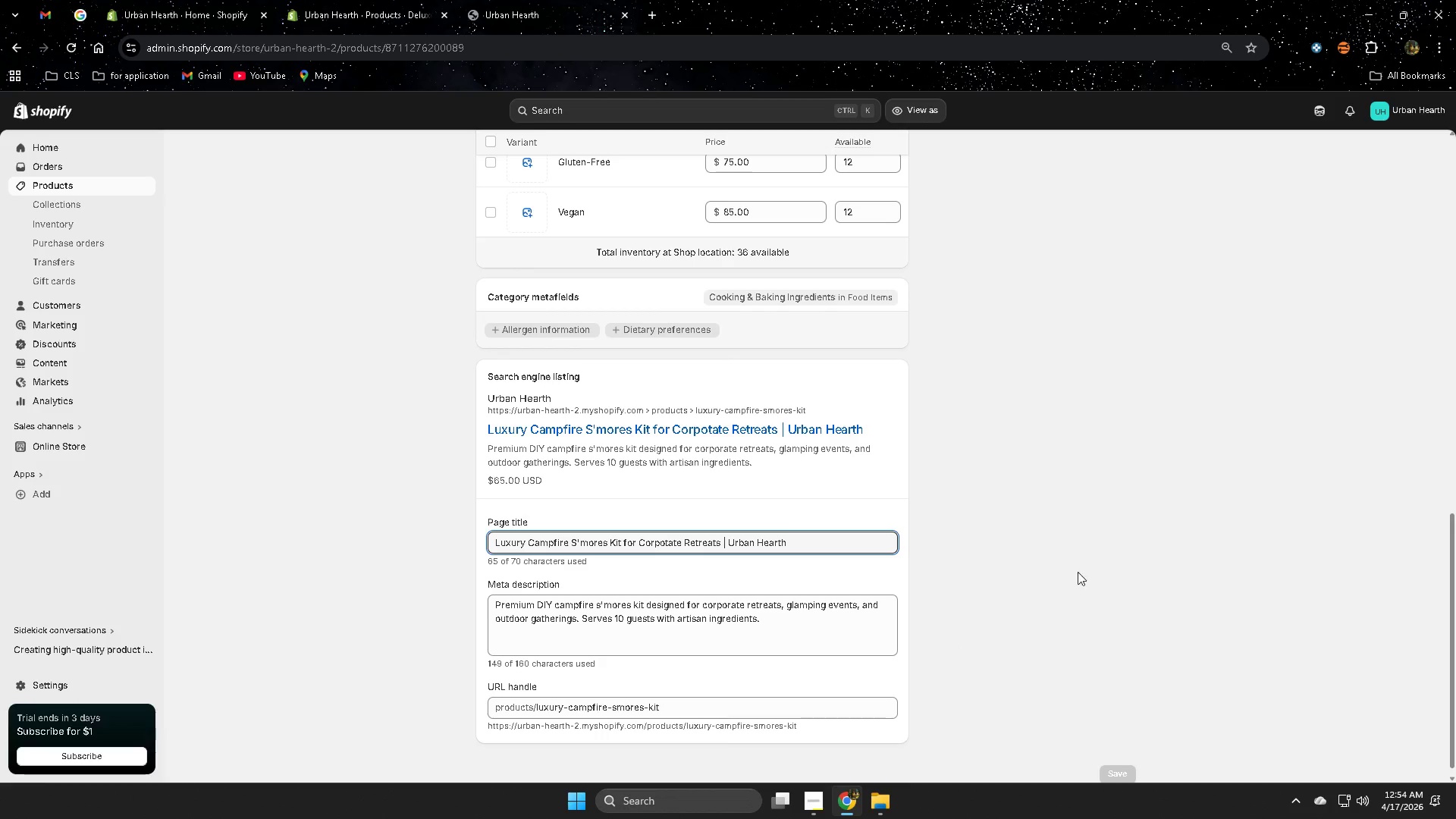 
left_click([811, 808])